 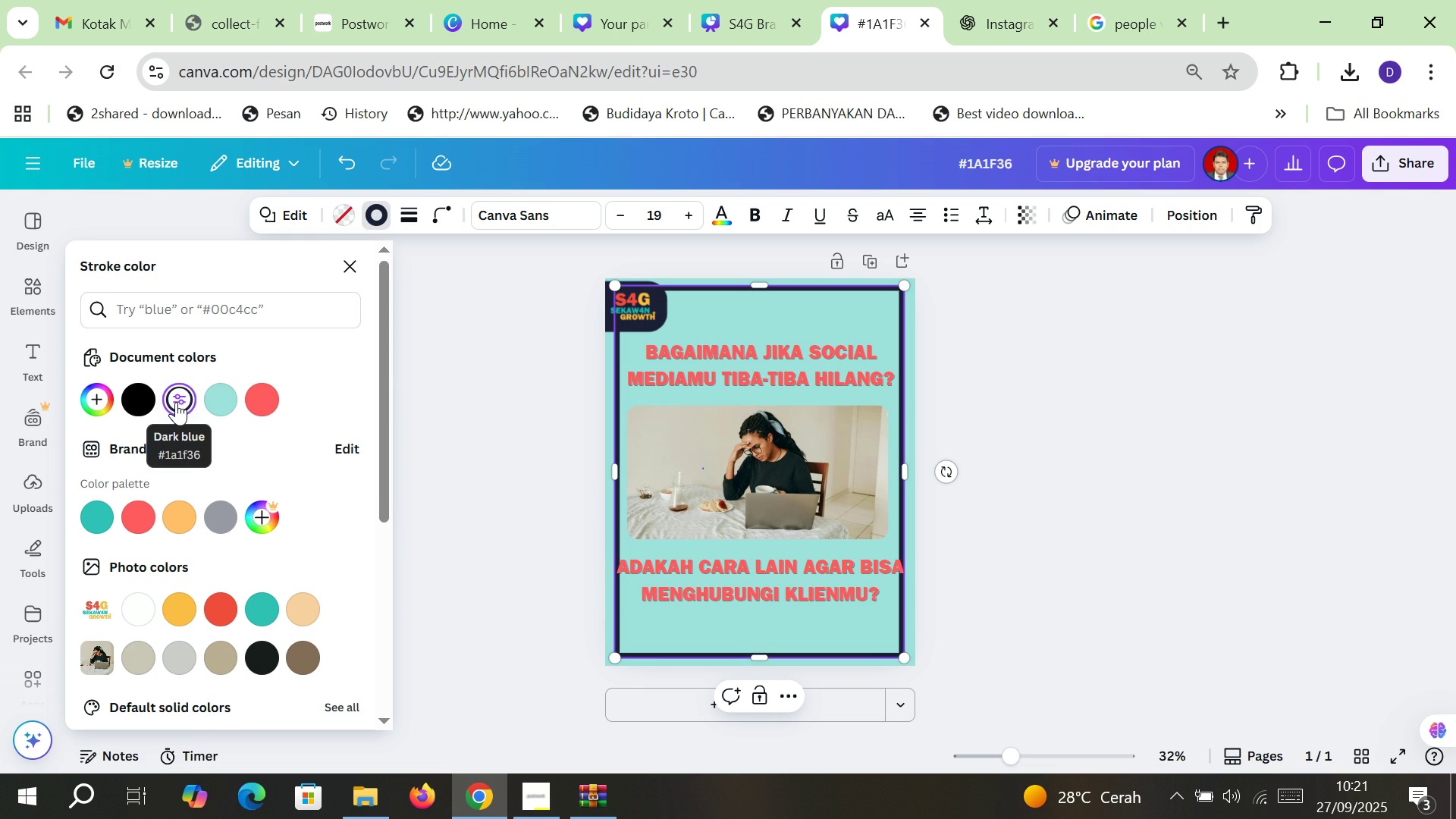 
double_click([1053, 344])
 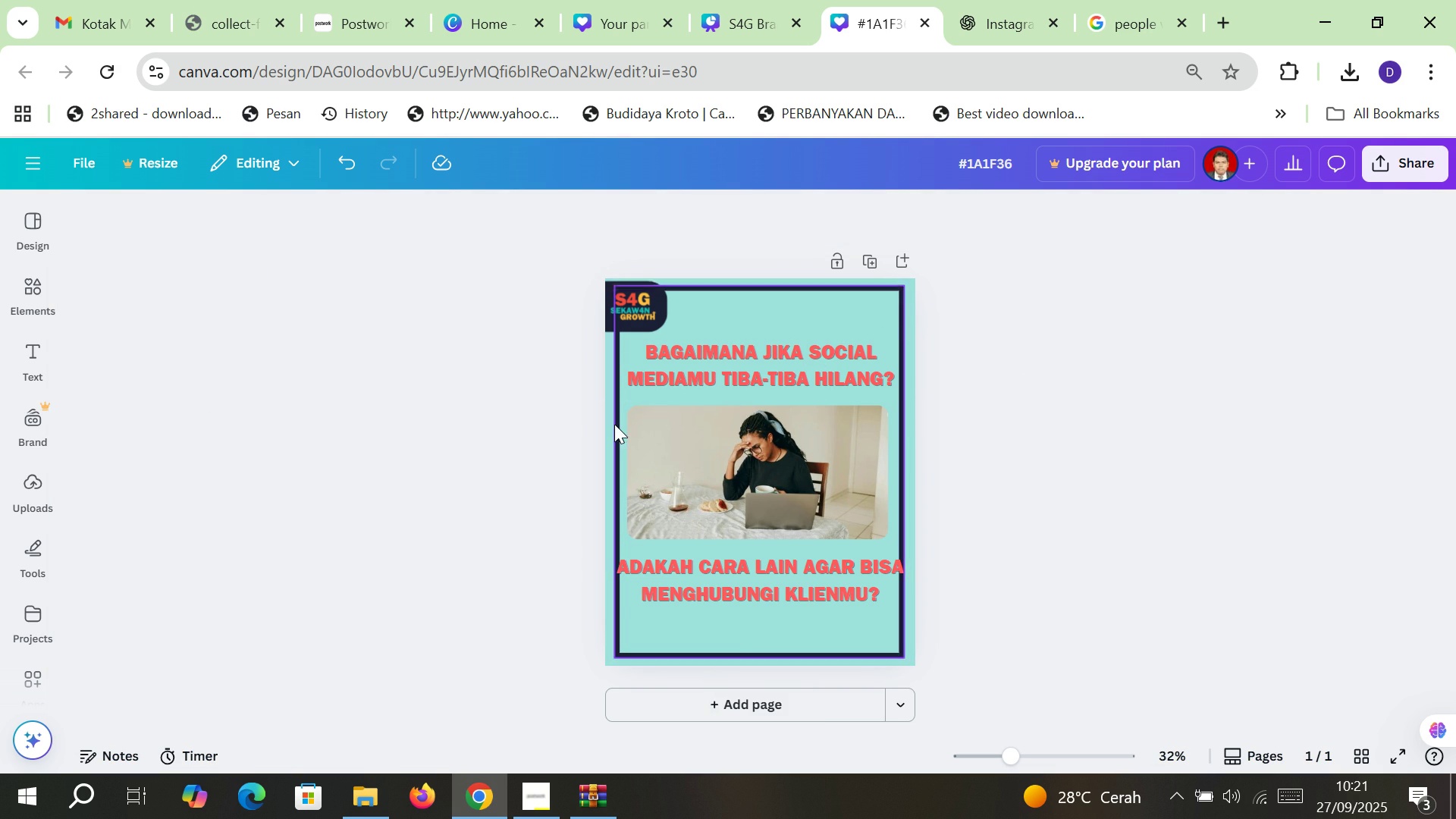 
left_click([613, 424])
 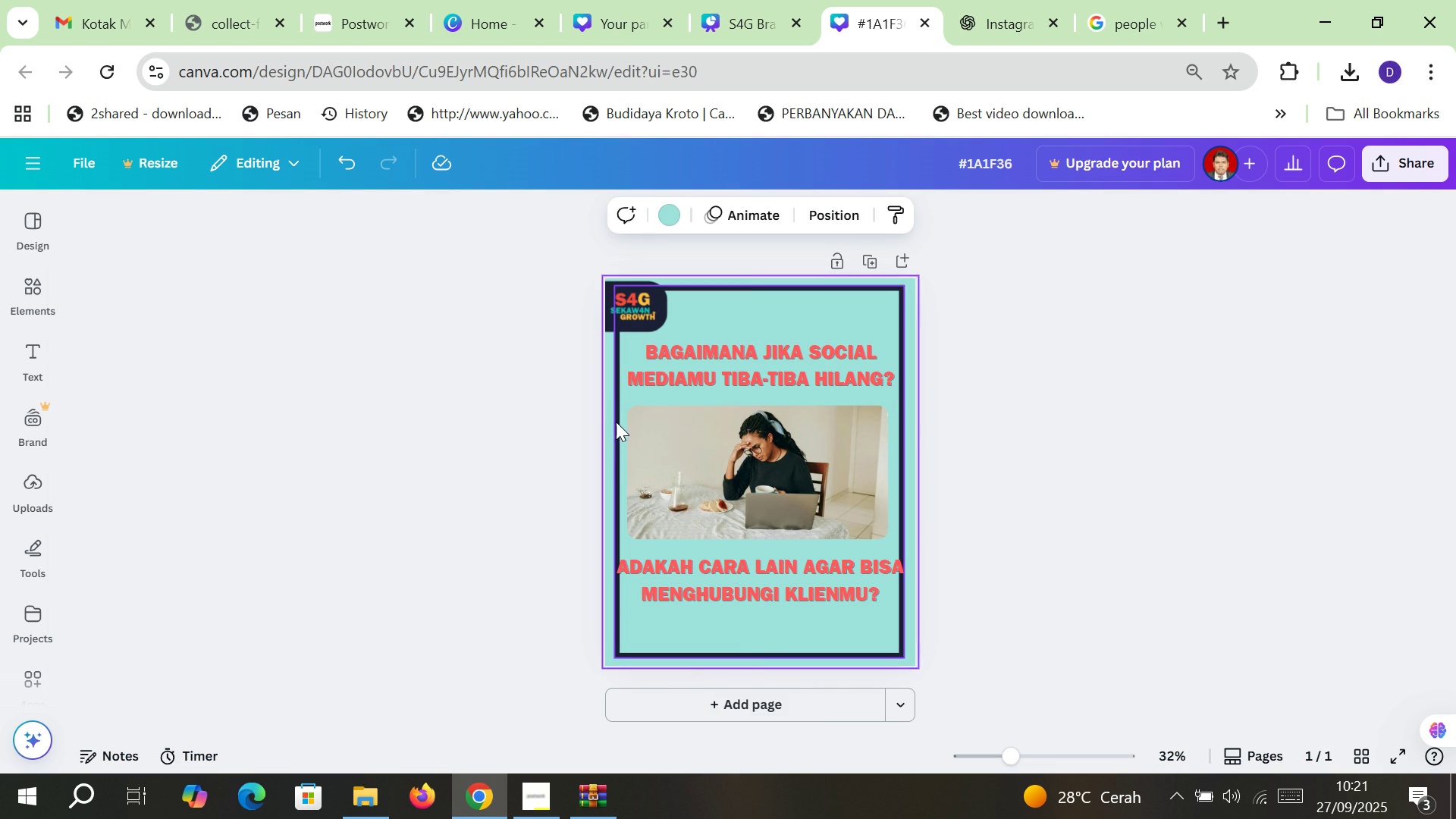 
left_click([616, 422])
 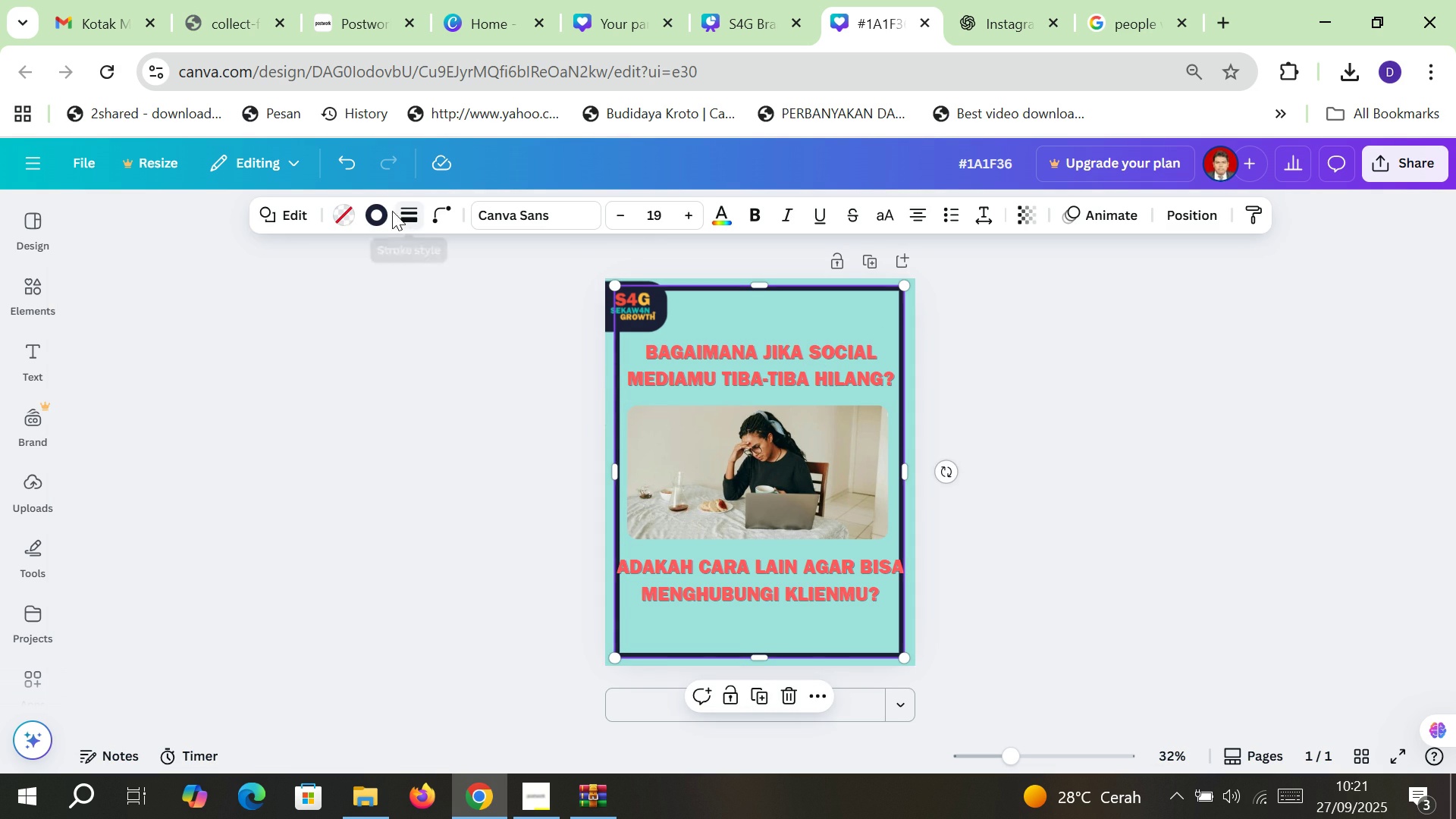 
left_click([388, 211])
 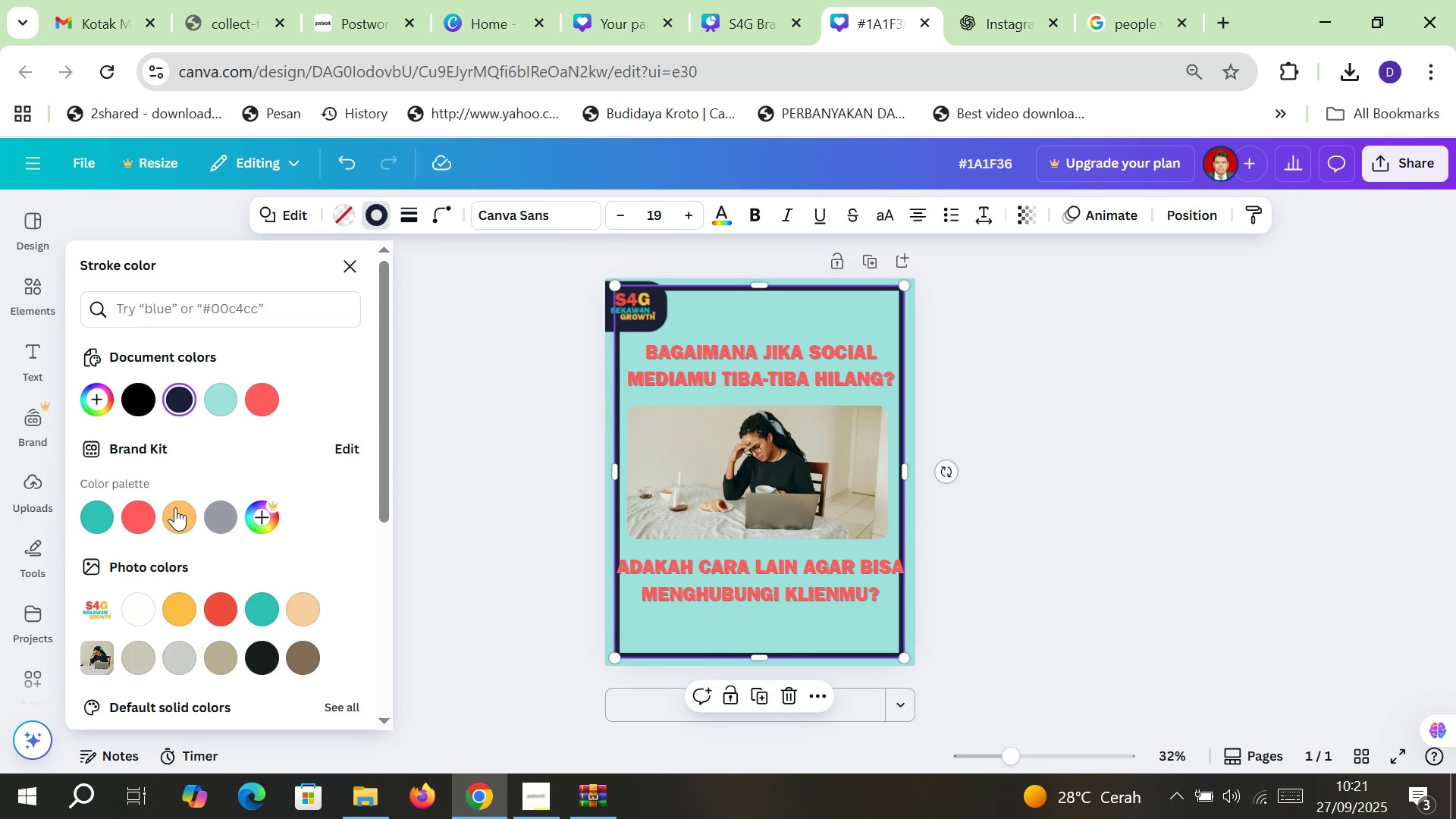 
left_click([175, 510])
 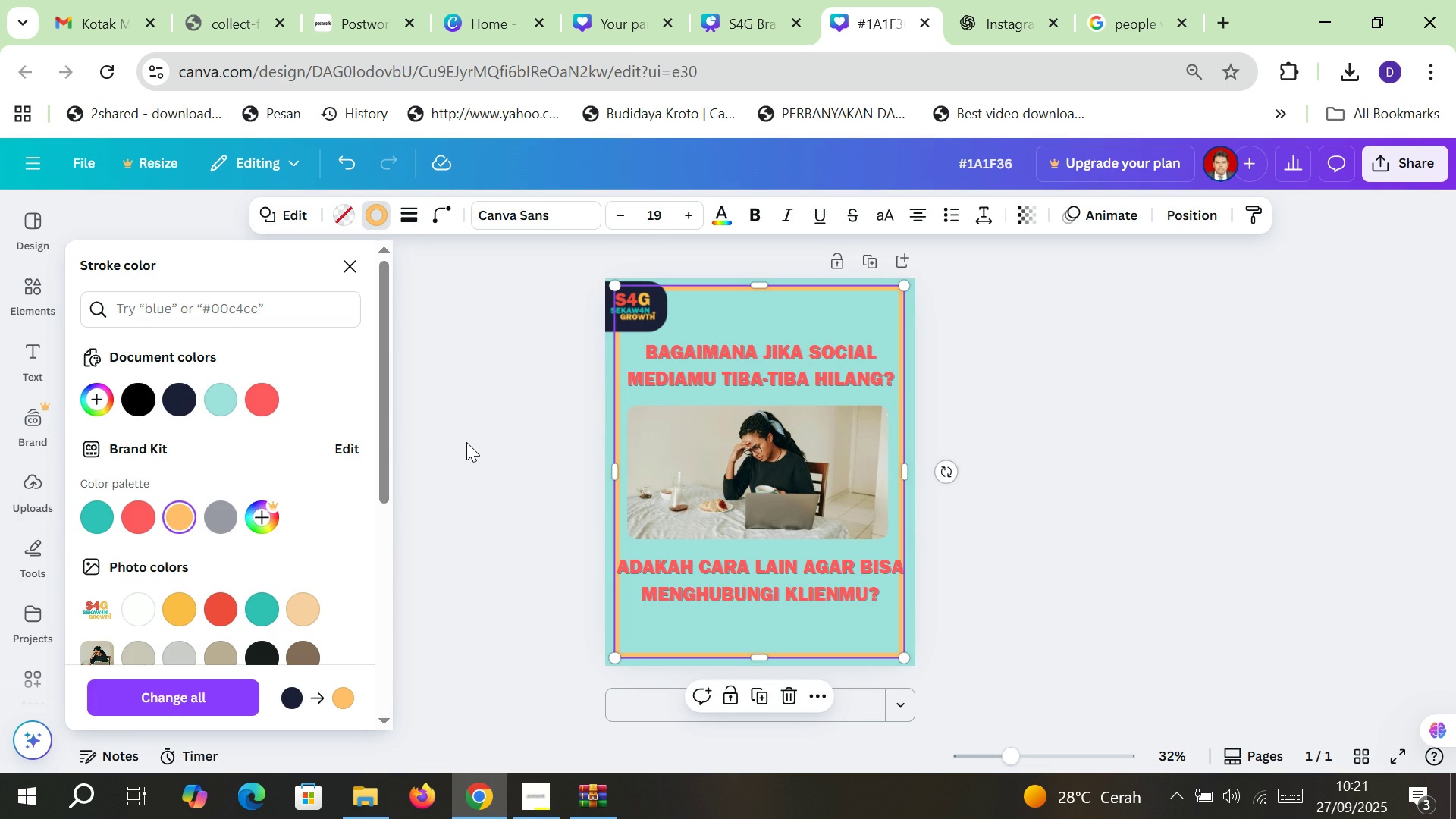 
left_click([466, 442])
 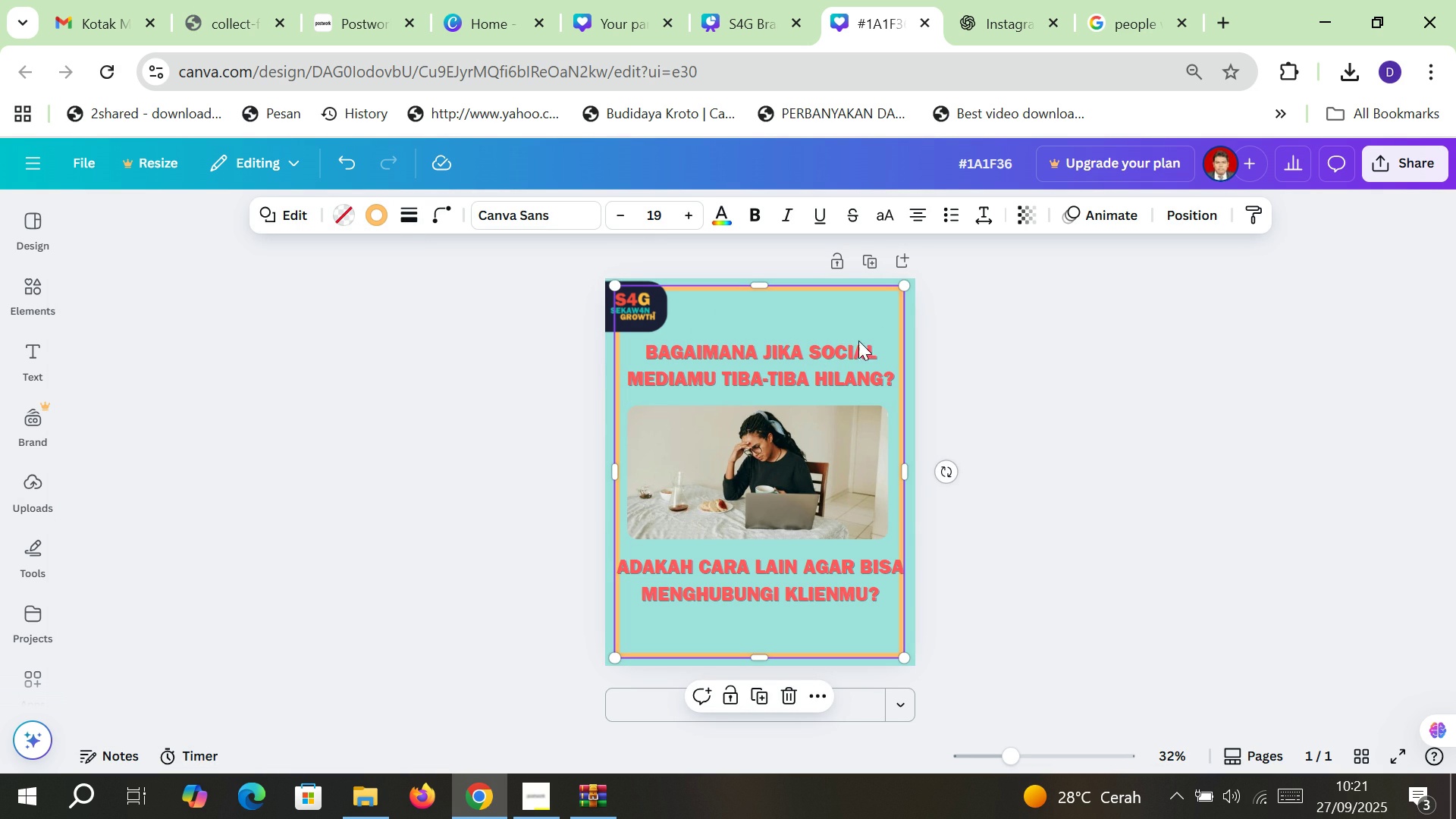 
left_click([1019, 348])
 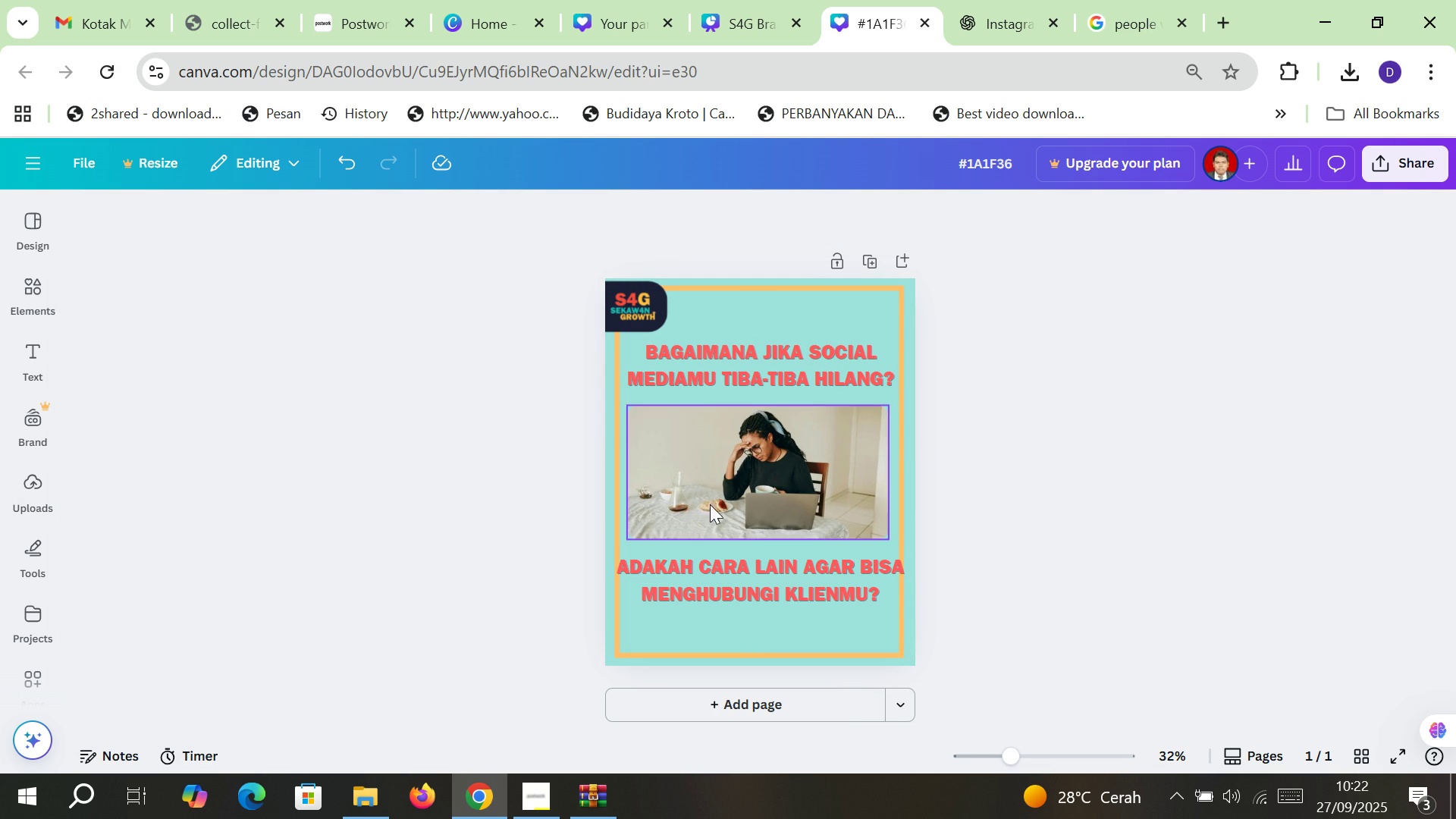 
left_click([707, 596])